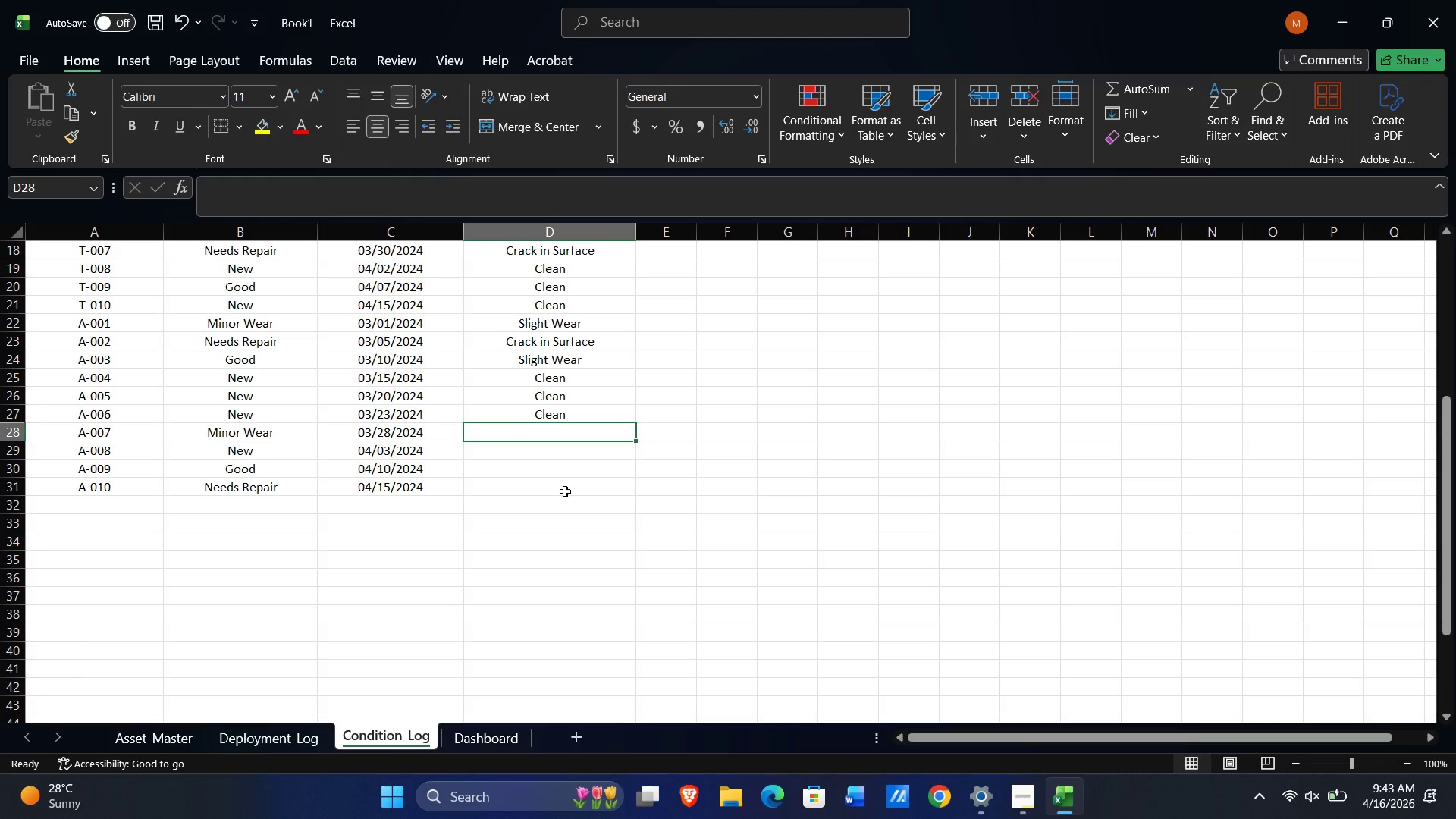 
scroll: coordinate [565, 491], scroll_direction: up, amount: 3.0
 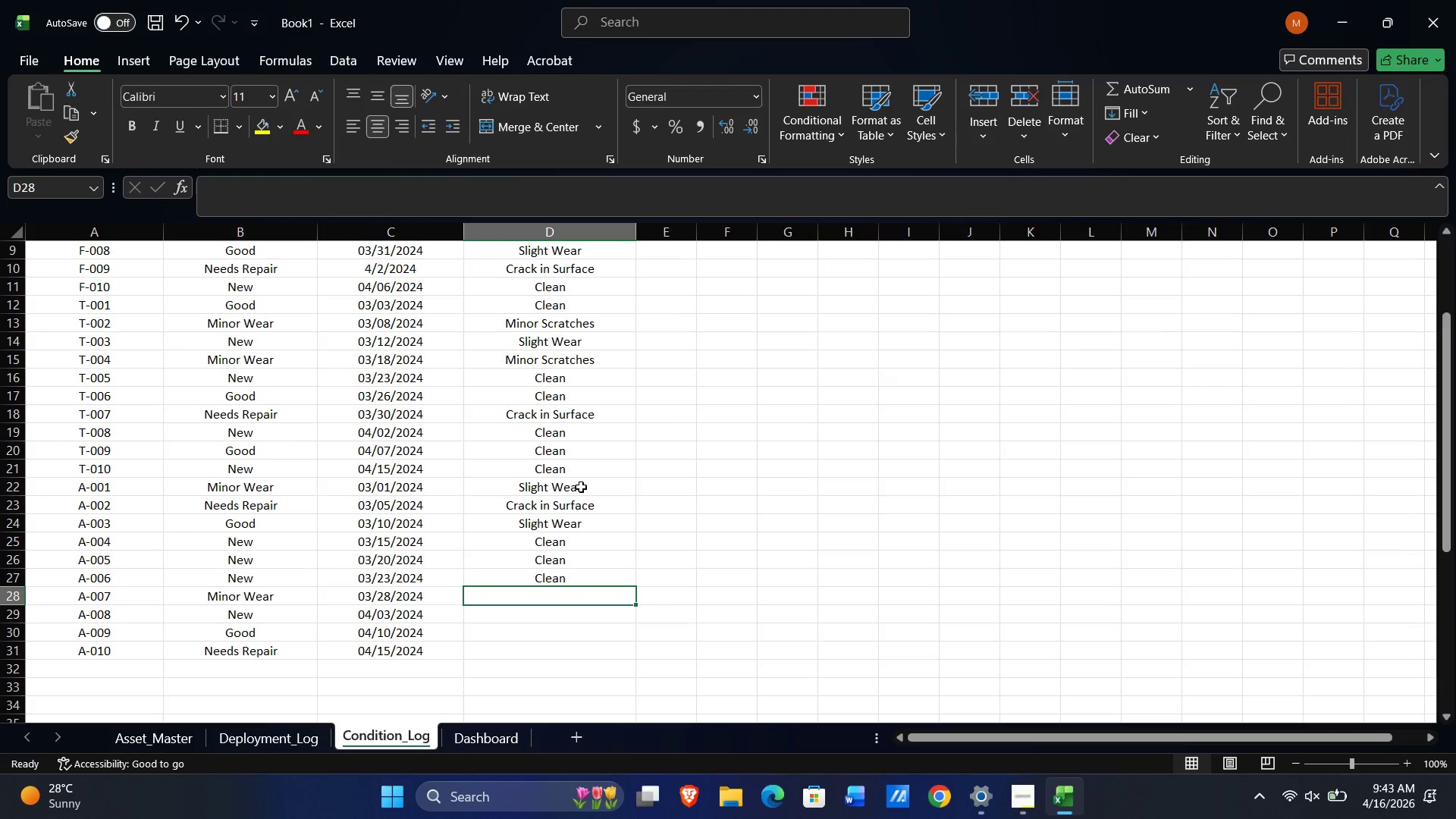 
scroll: coordinate [581, 487], scroll_direction: down, amount: 1.0
 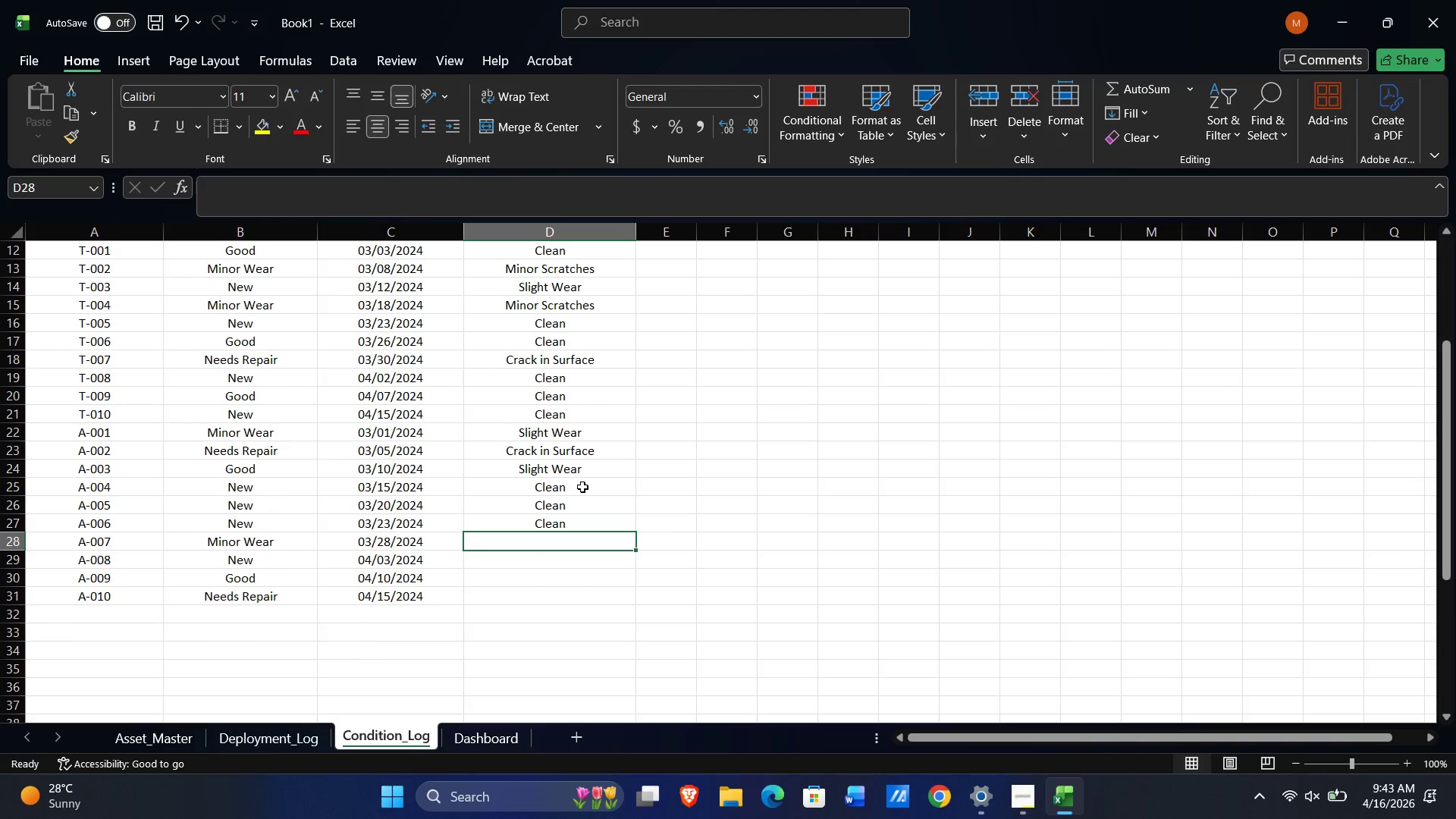 
type(Minor)
key(NumpadEnter)
type(Cle)
key(NumpadEnter)
 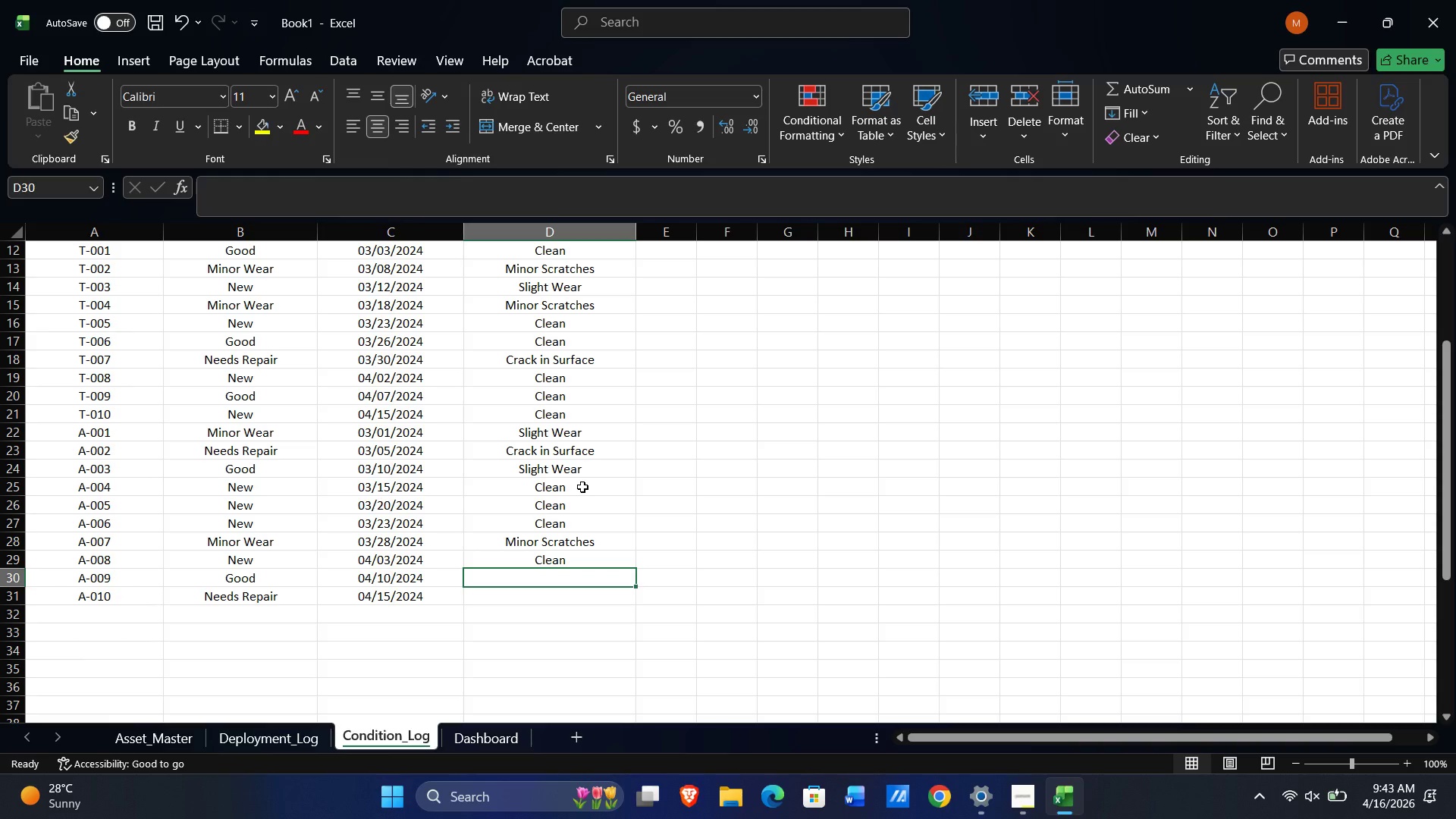 
type(Cle)
key(NumpadEnter)
type(Cra)
key(NumpadEnter)
 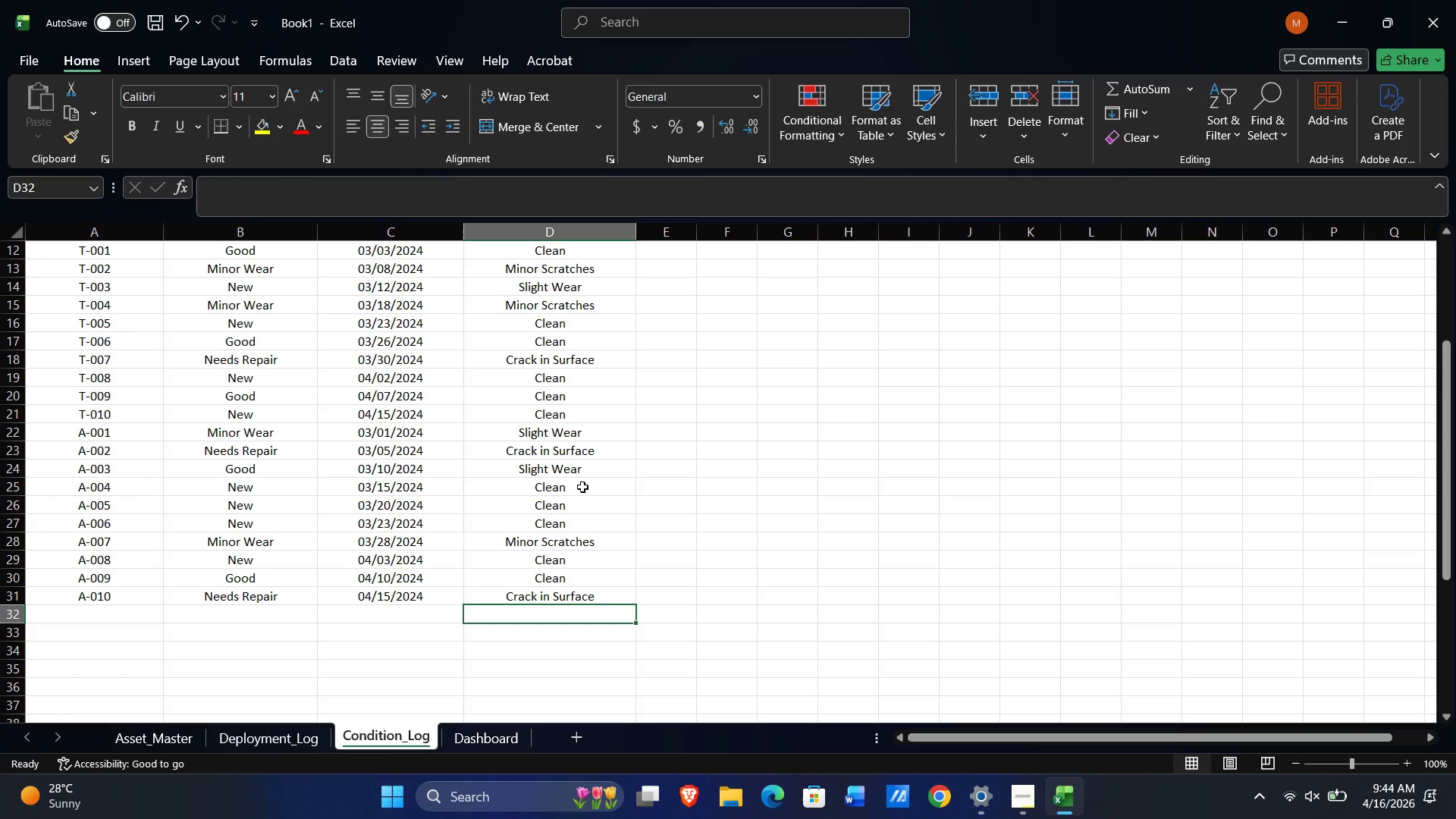 
scroll: coordinate [230, 600], scroll_direction: down, amount: 3.0
 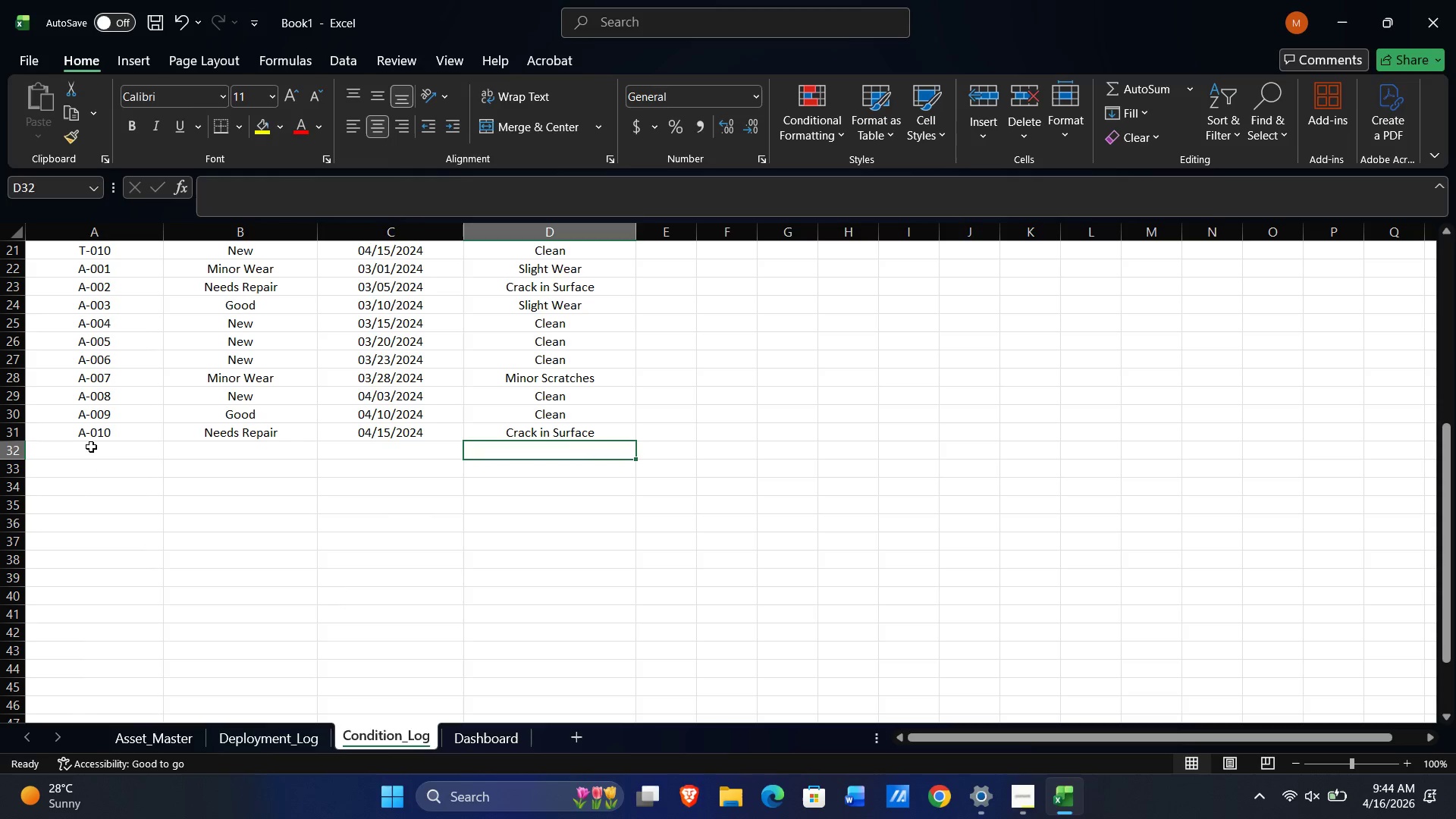 
left_click([91, 444])
 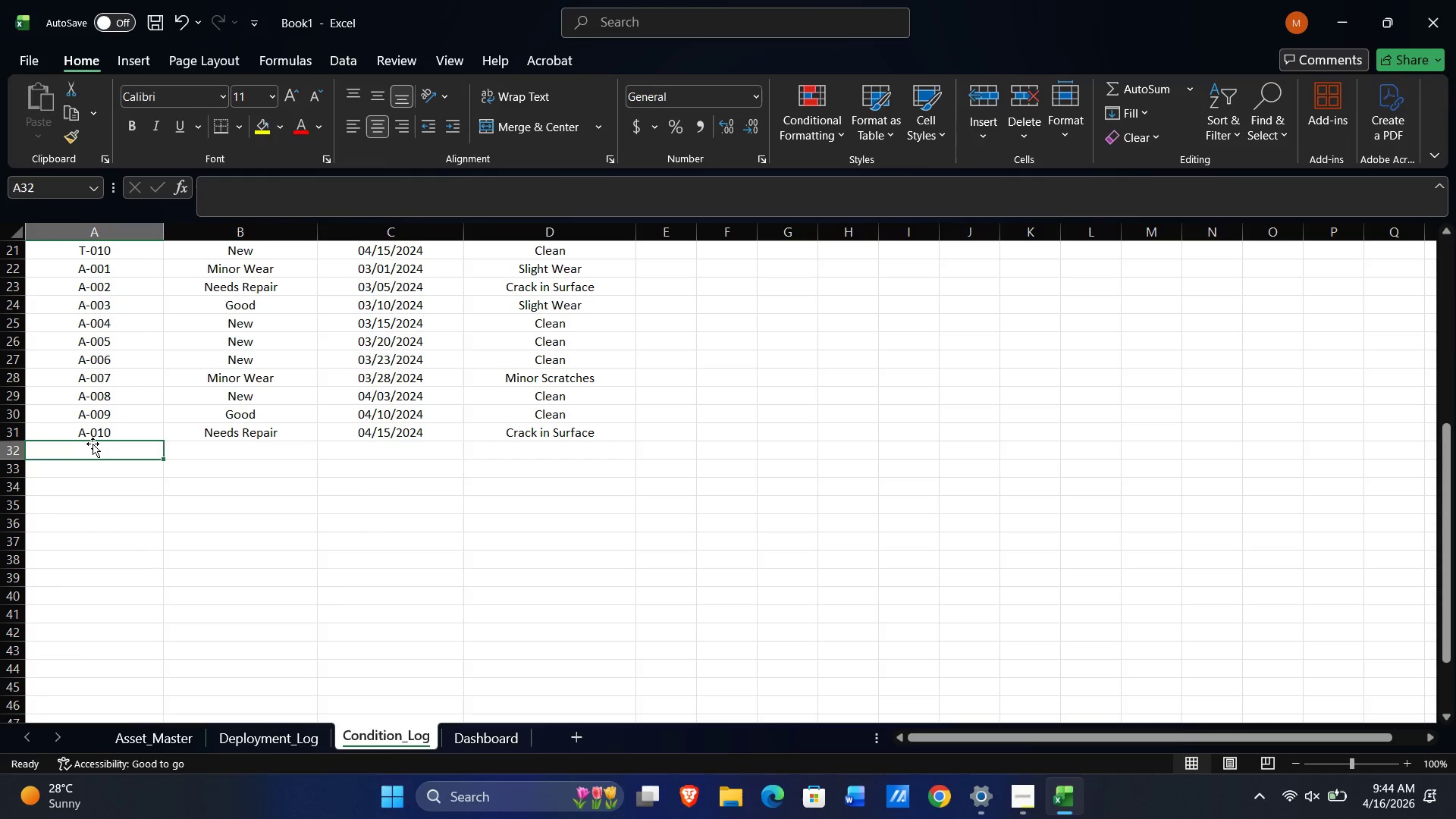 
key(Alt+Tab)